 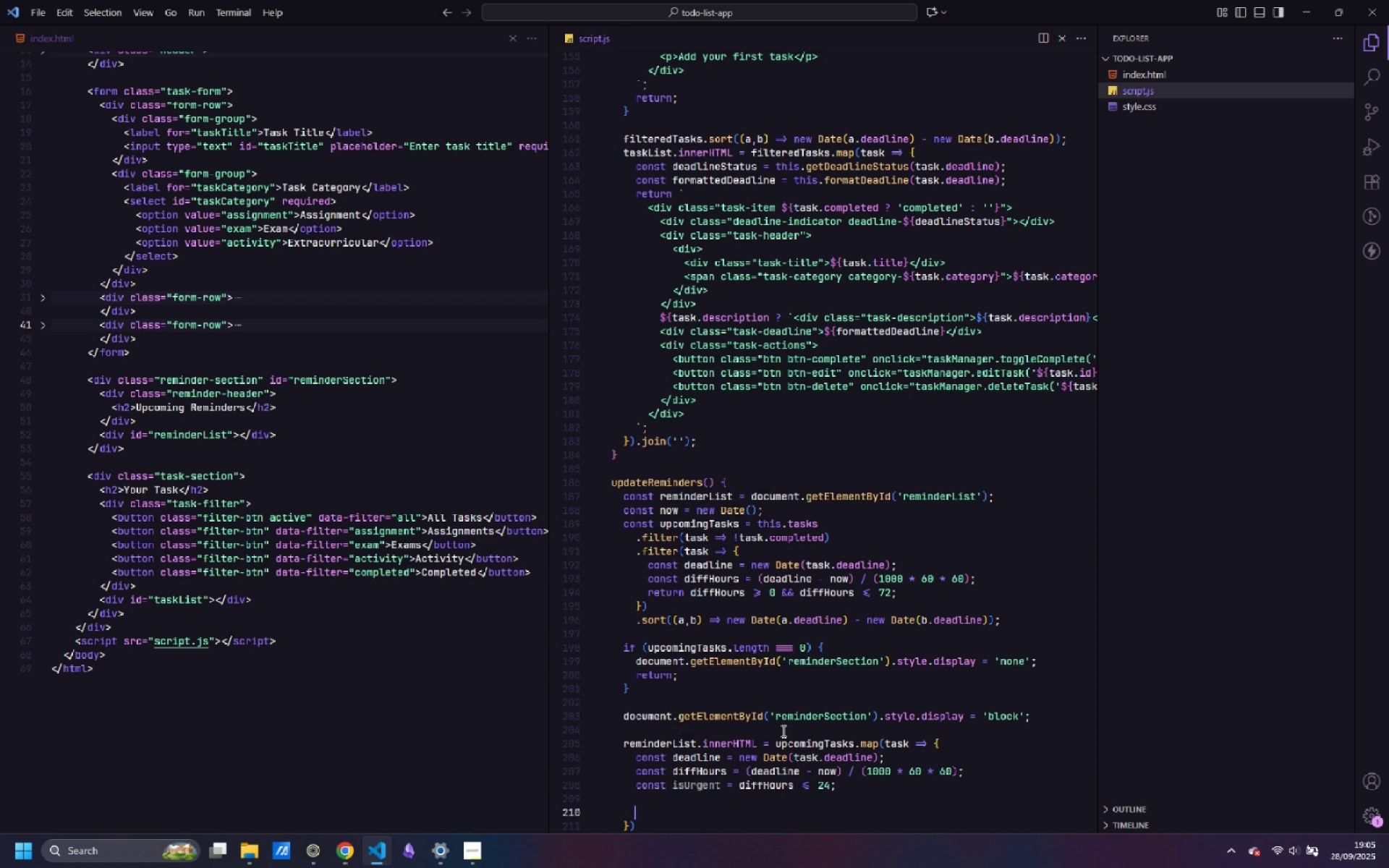 
key(Enter)
 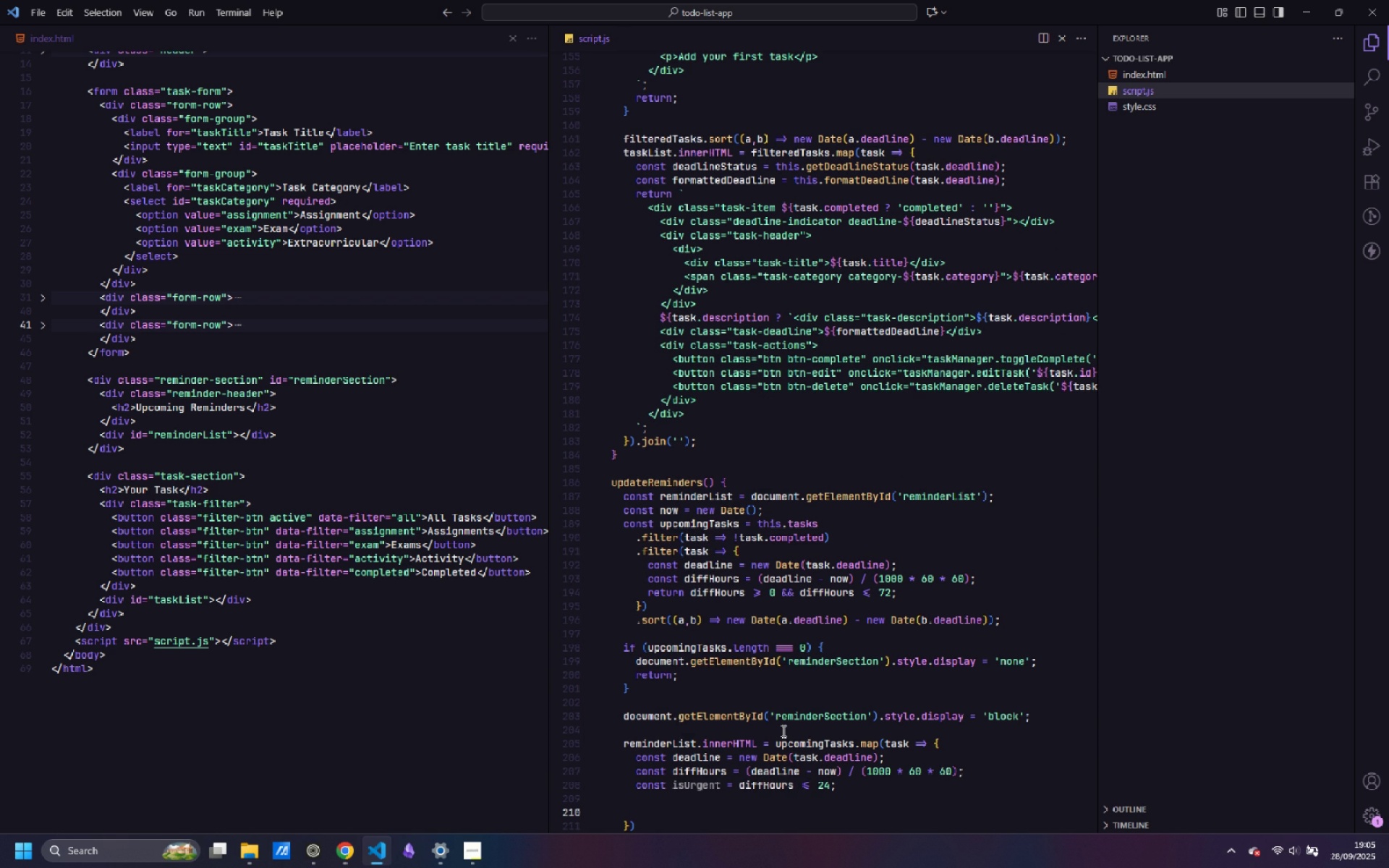 
type(return `)
 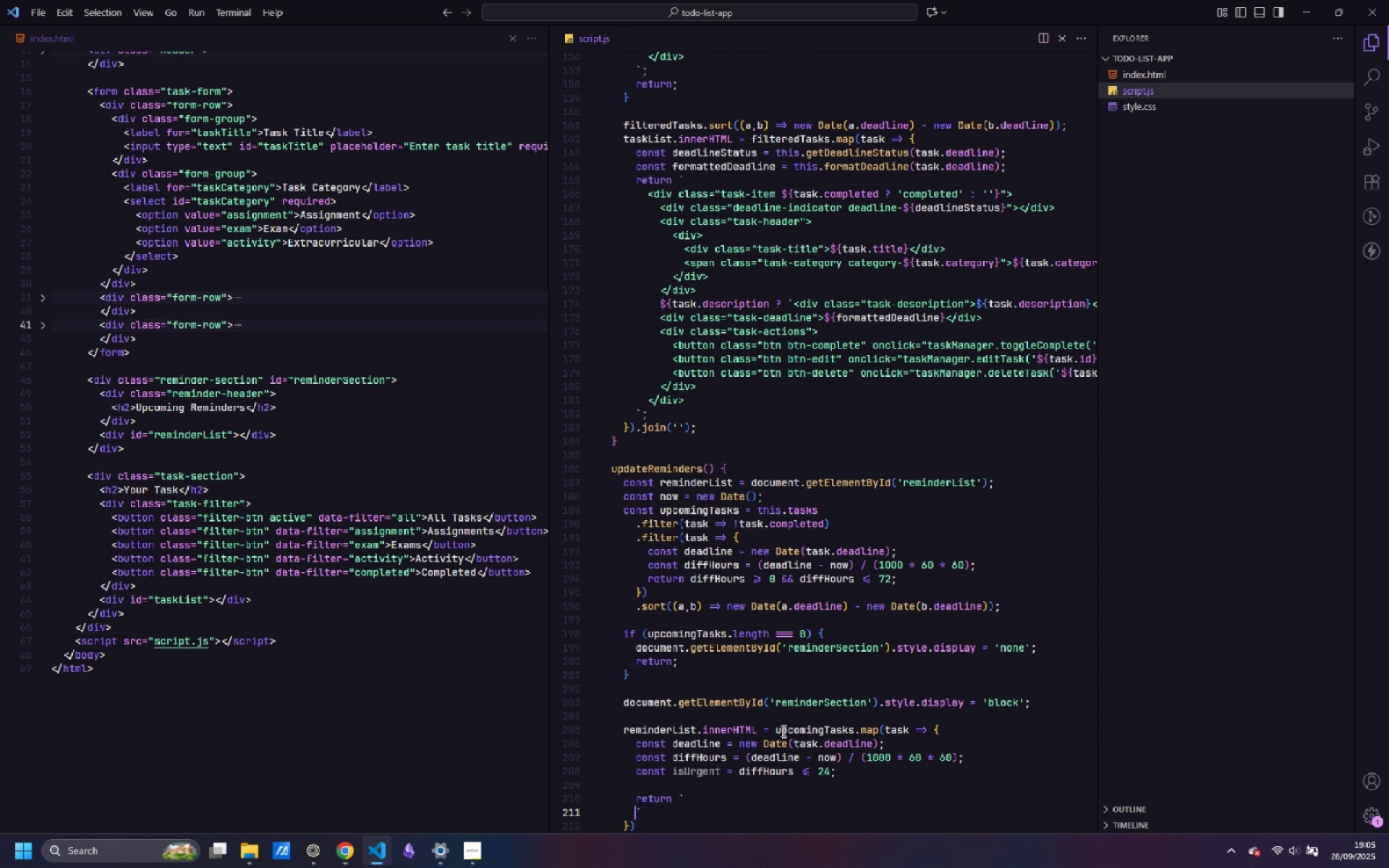 
key(Enter)
 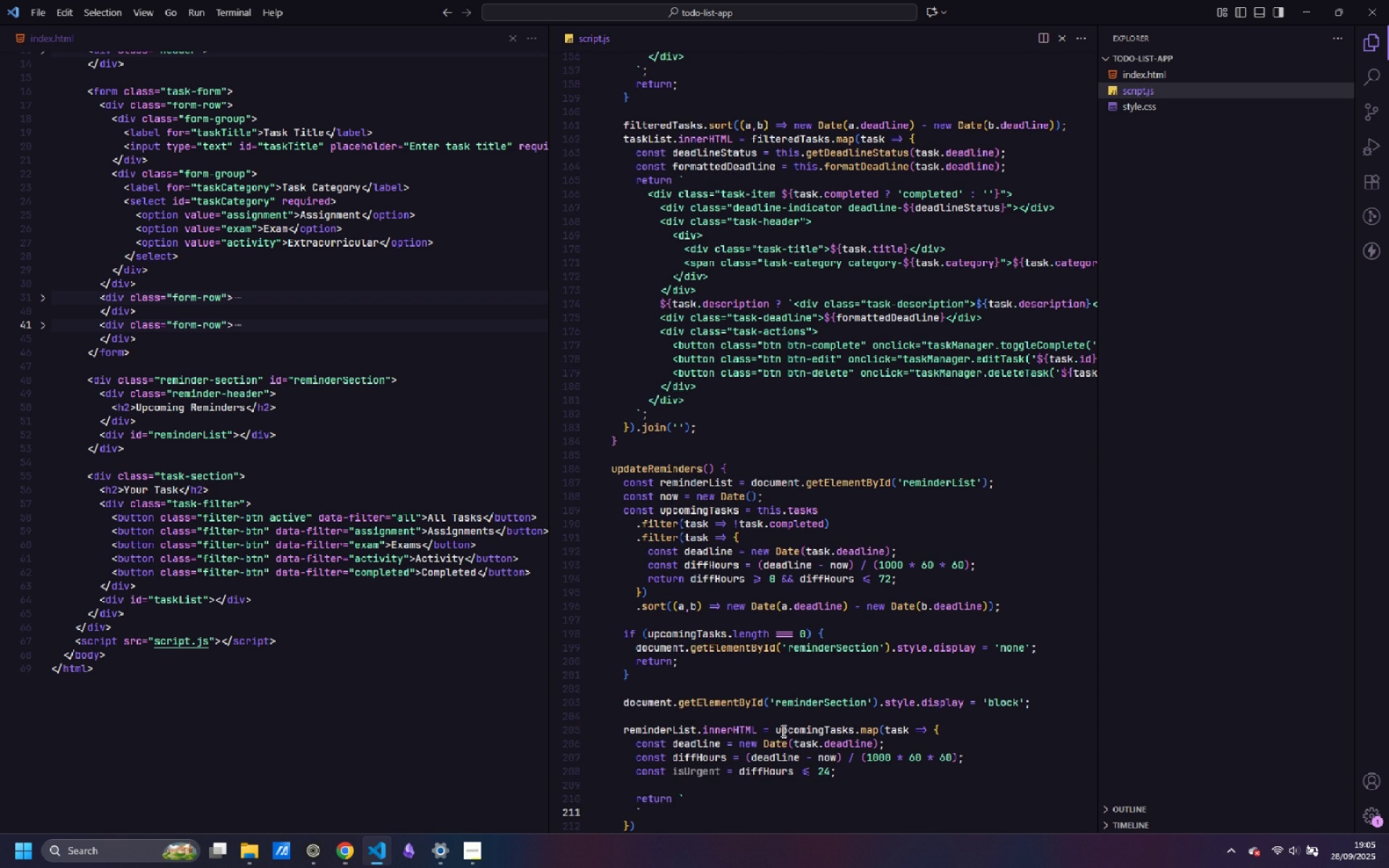 
key(Enter)
 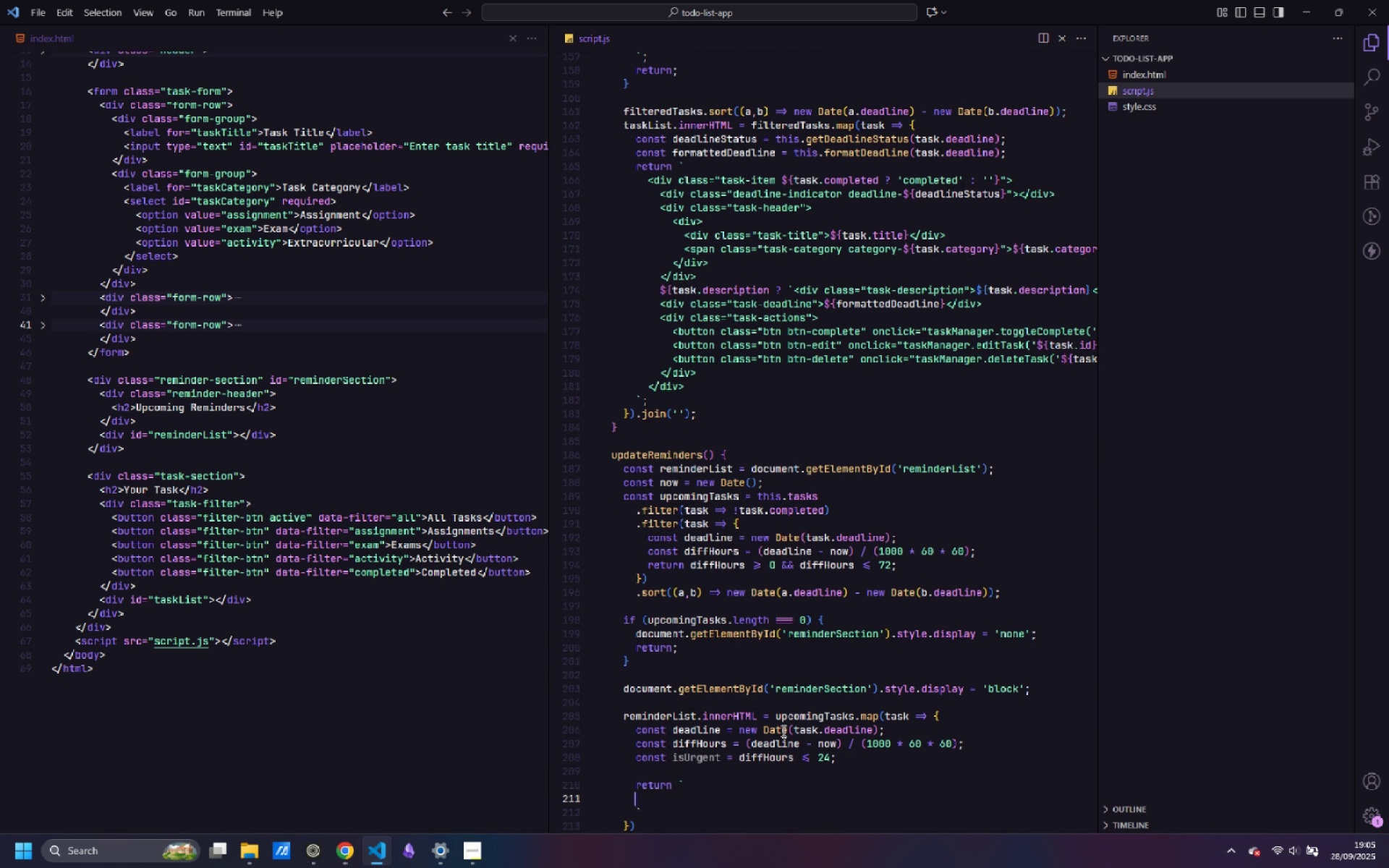 
key(ArrowUp)
 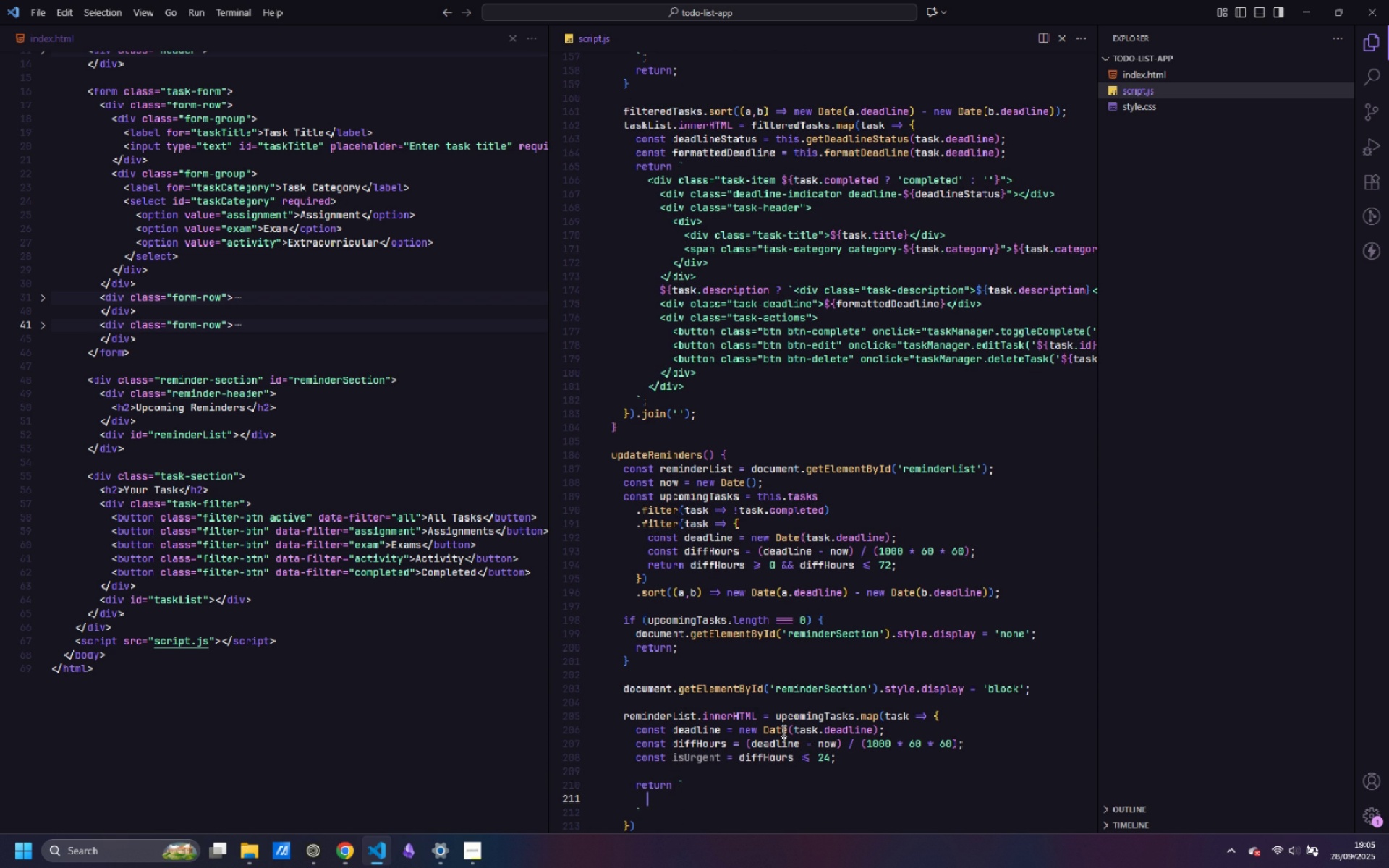 
key(Tab)